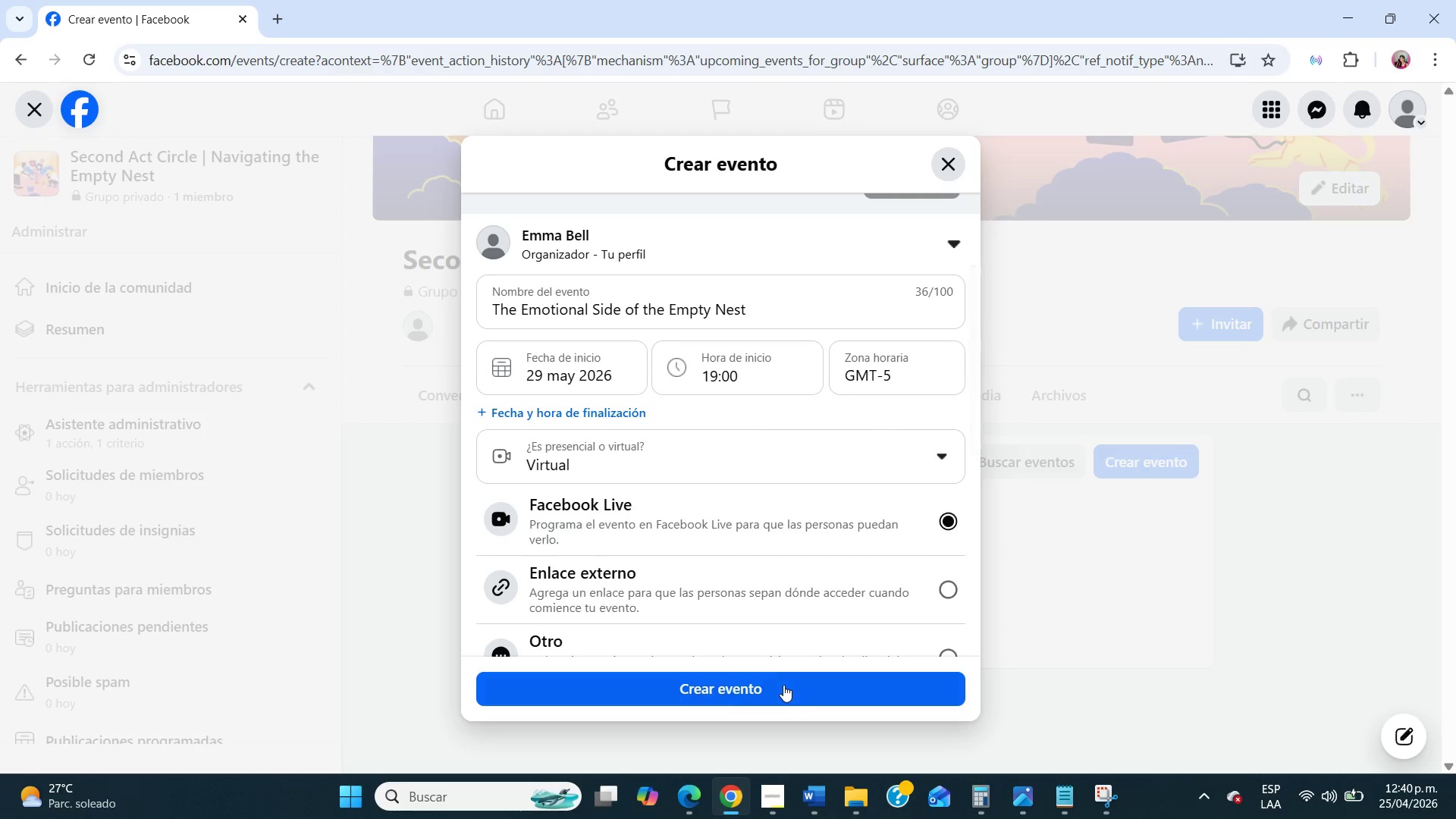 
left_click([781, 689])
 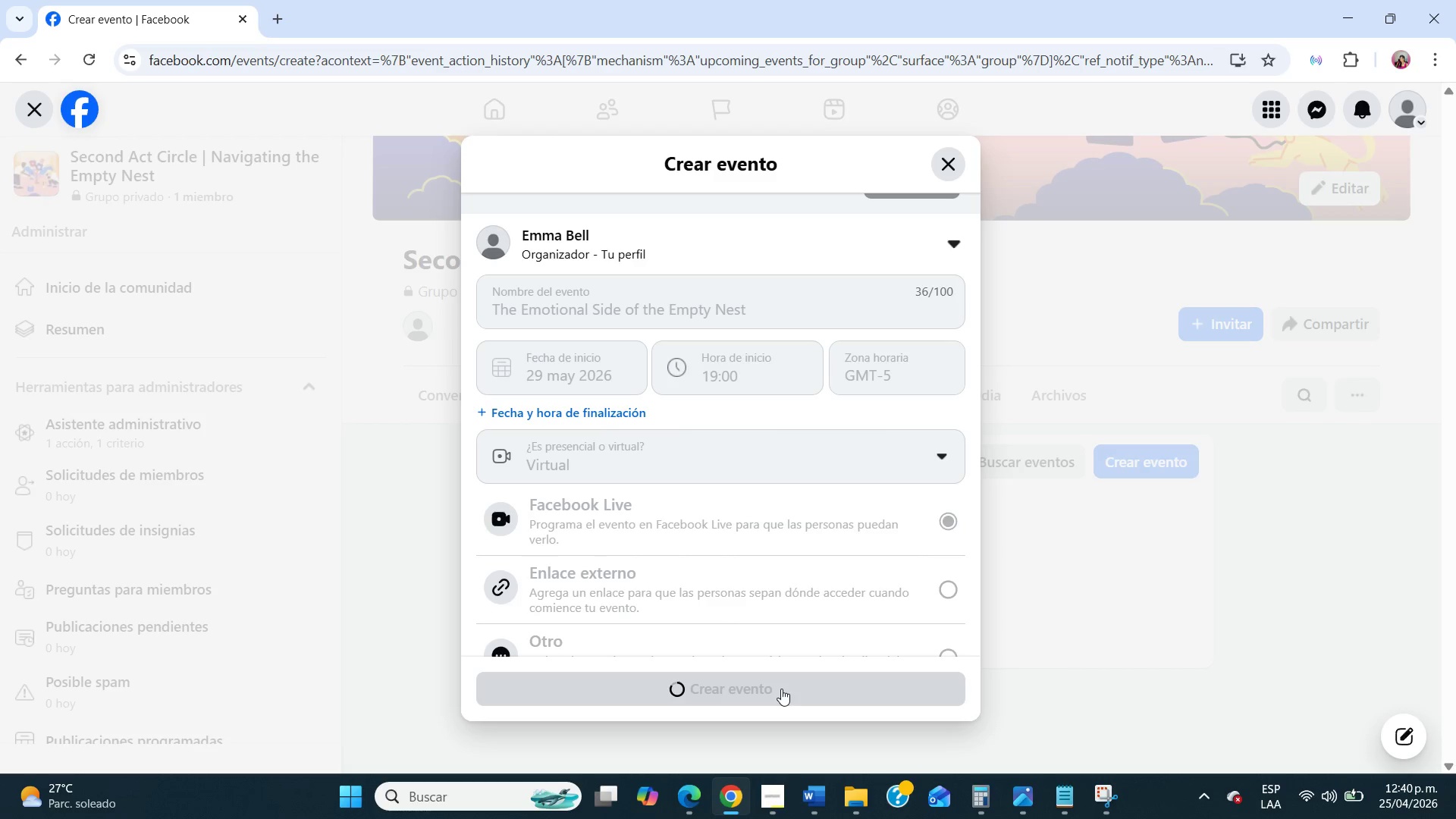 
wait(9.58)
 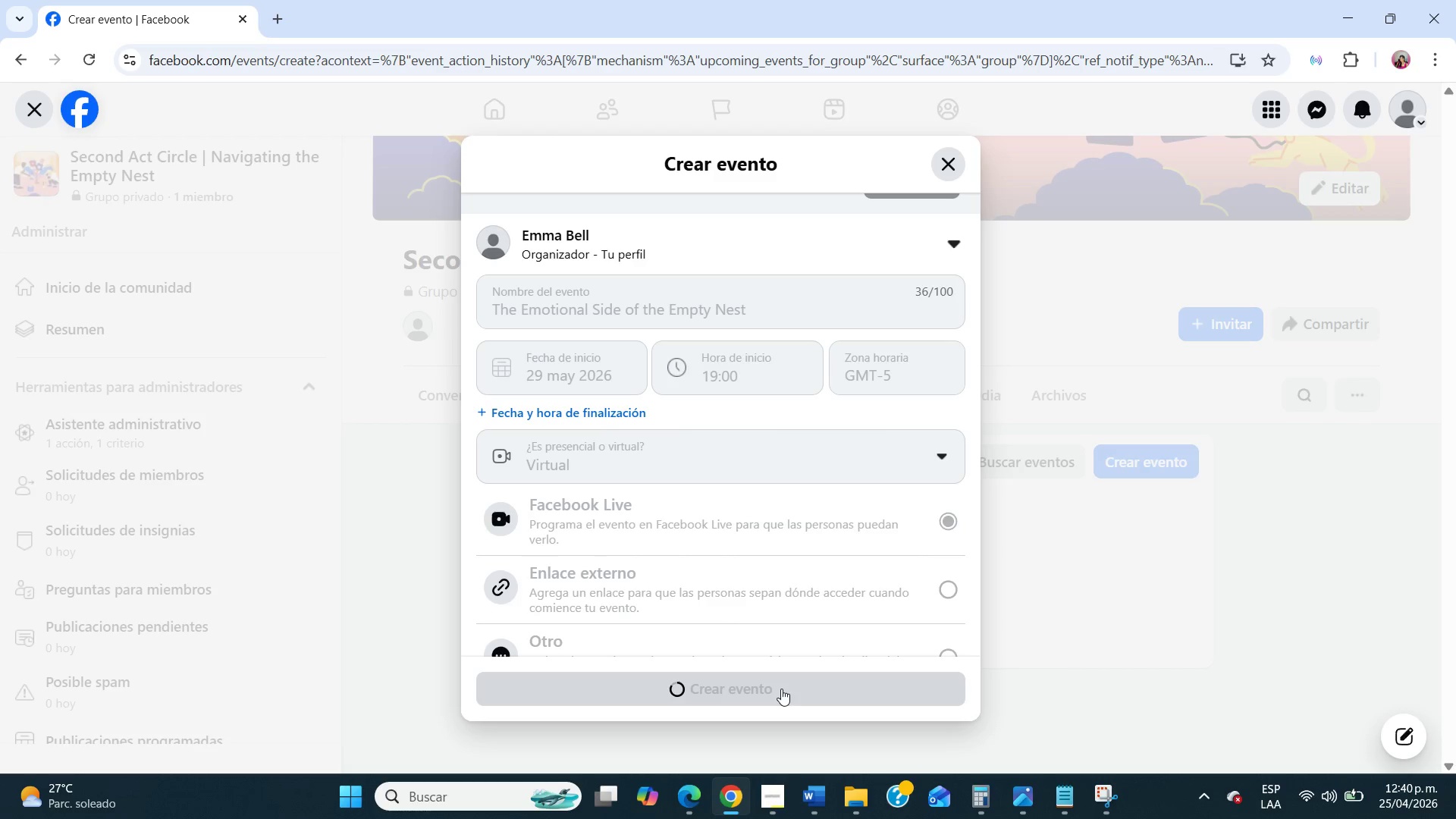 
scroll: coordinate [968, 642], scroll_direction: down, amount: 14.0
 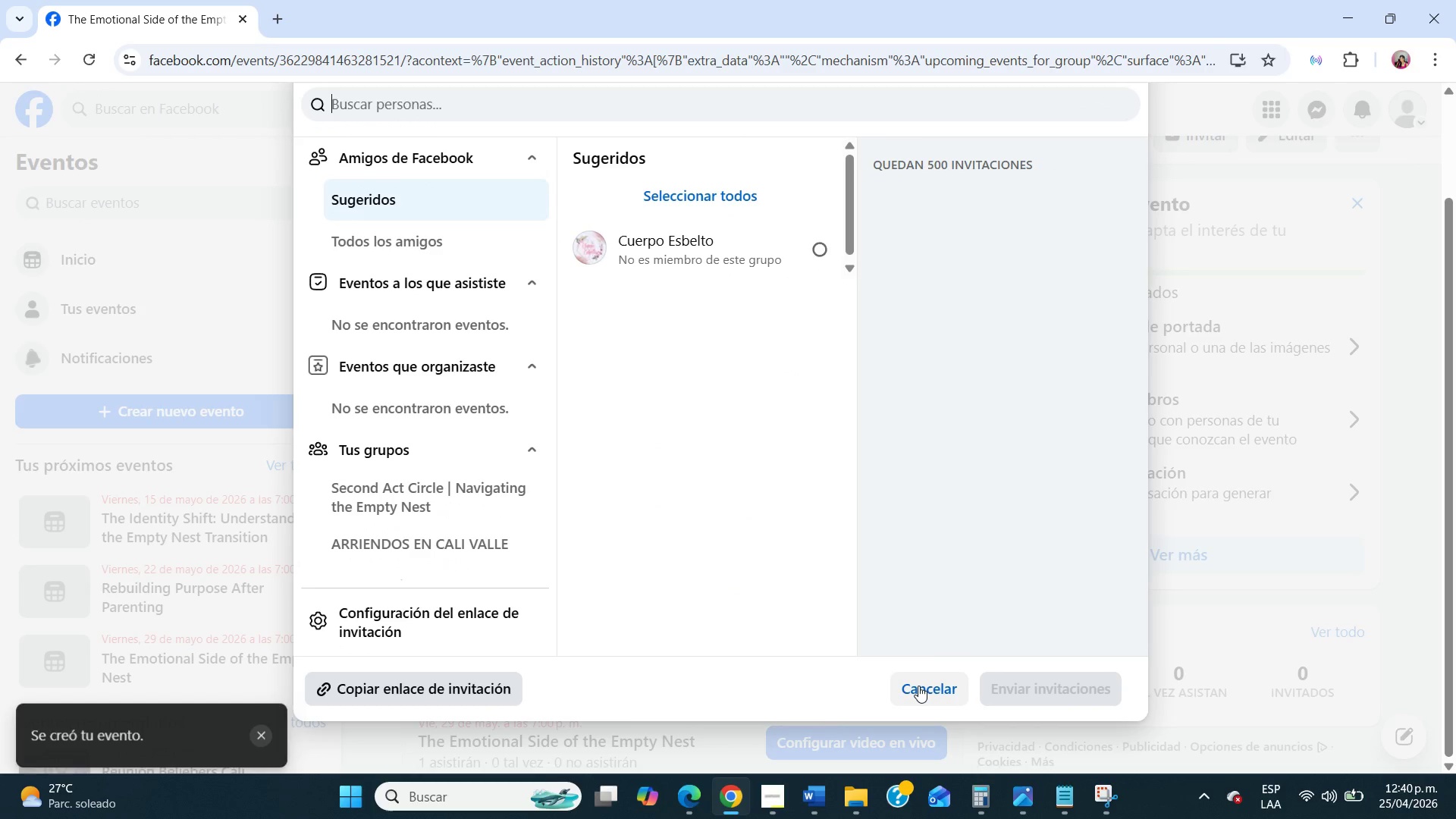 
left_click([918, 686])
 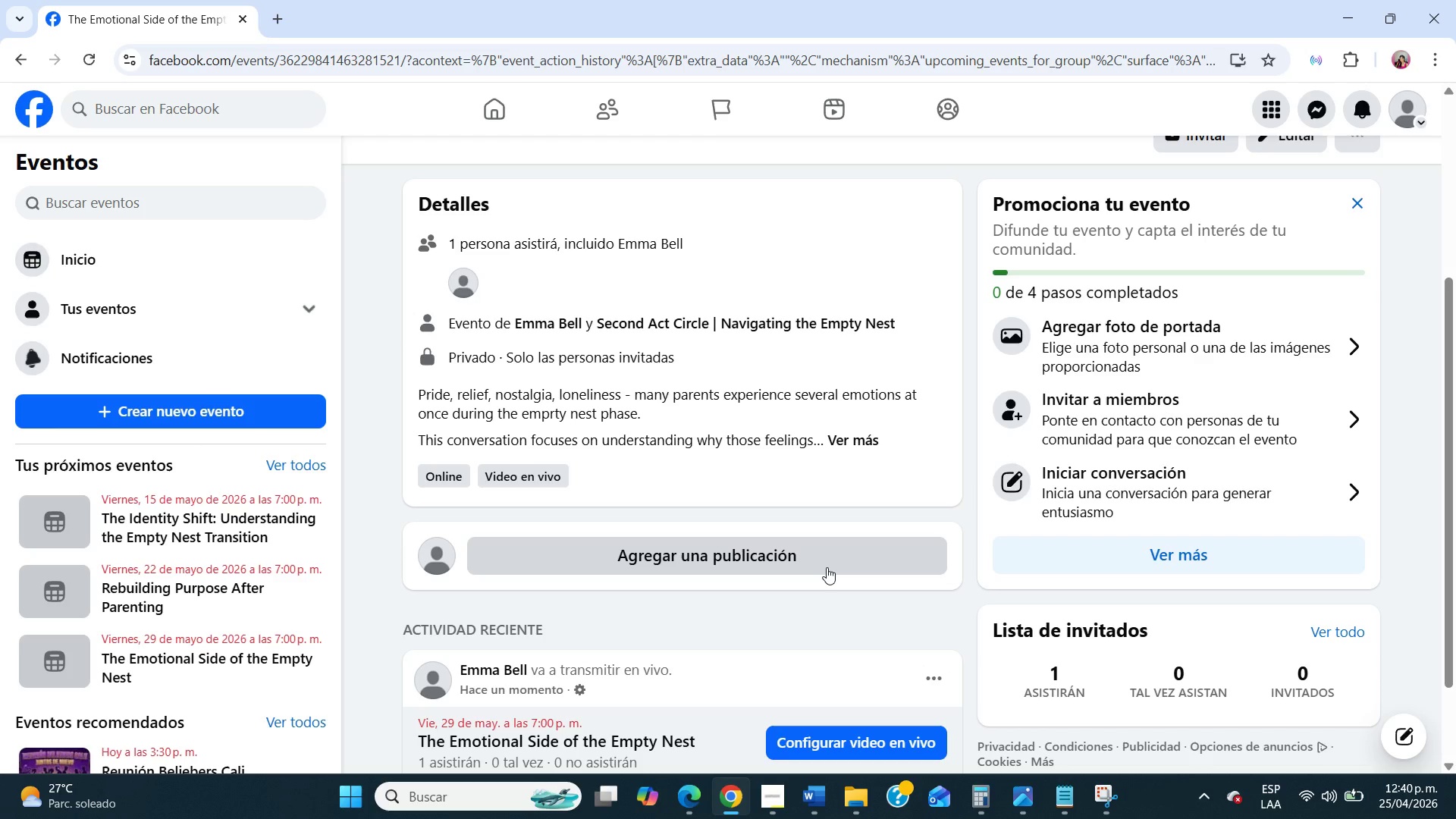 
scroll: coordinate [827, 567], scroll_direction: up, amount: 10.0
 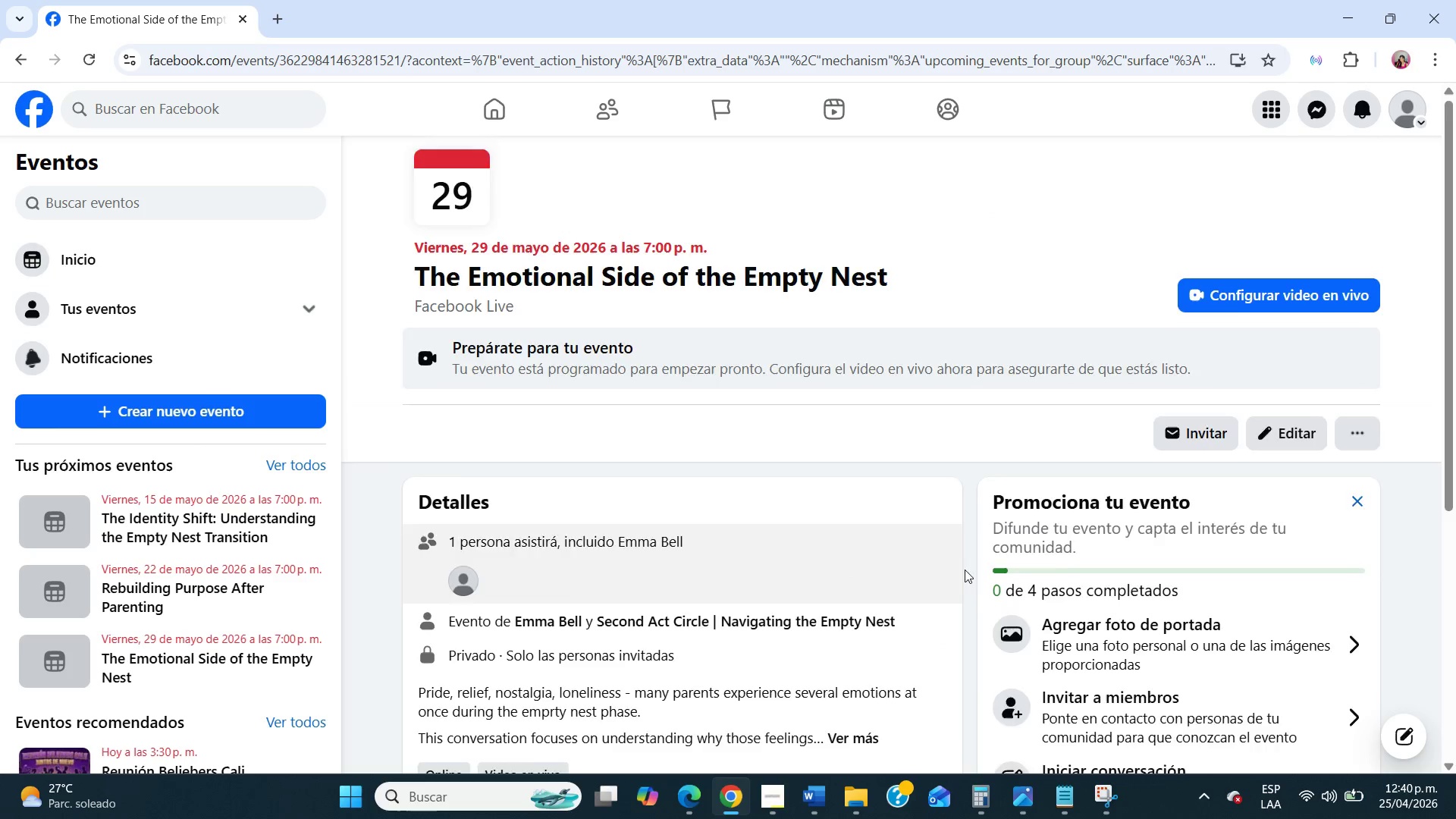 
scroll: coordinate [965, 570], scroll_direction: down, amount: 3.0
 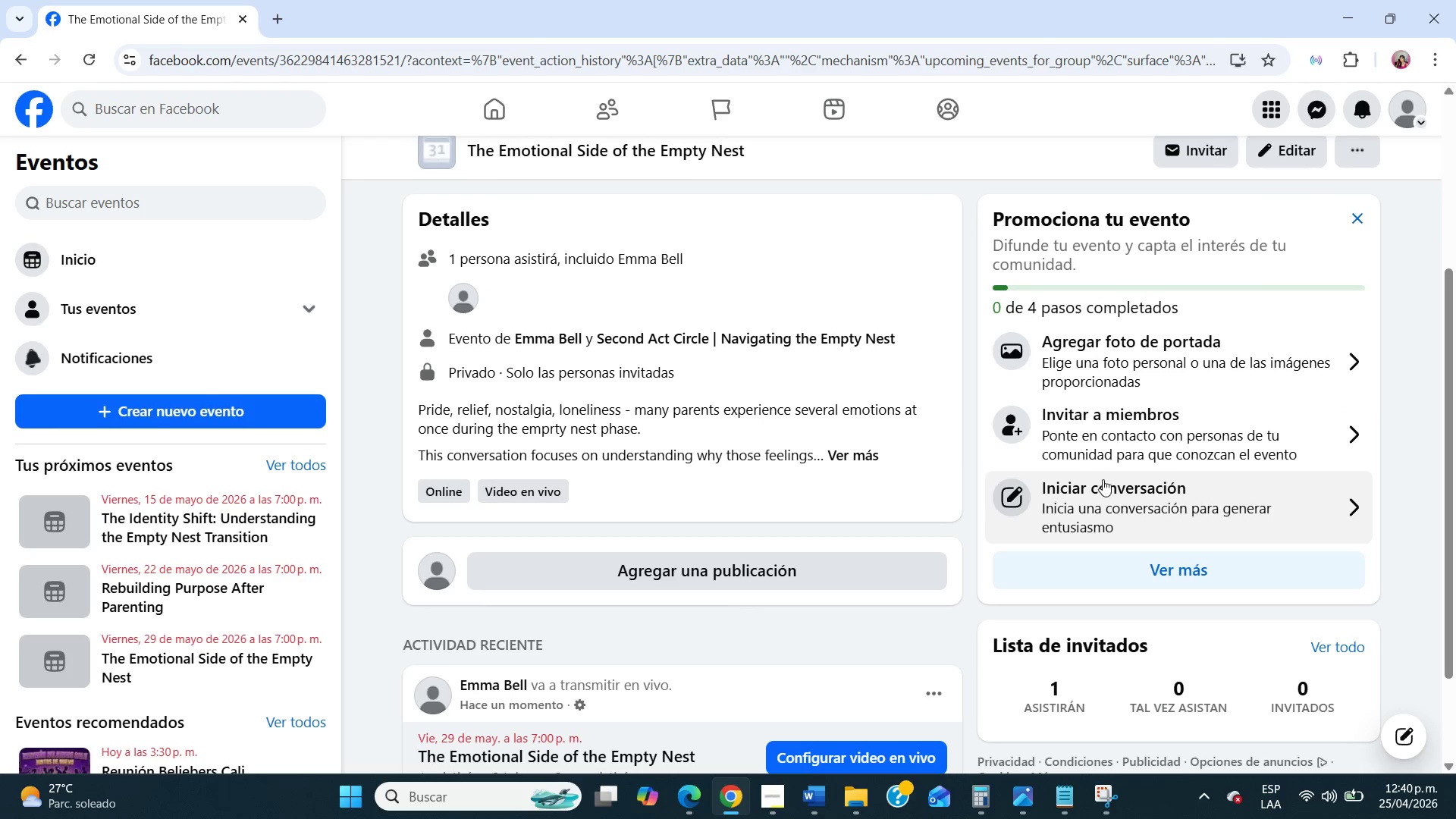 
left_click([1119, 493])
 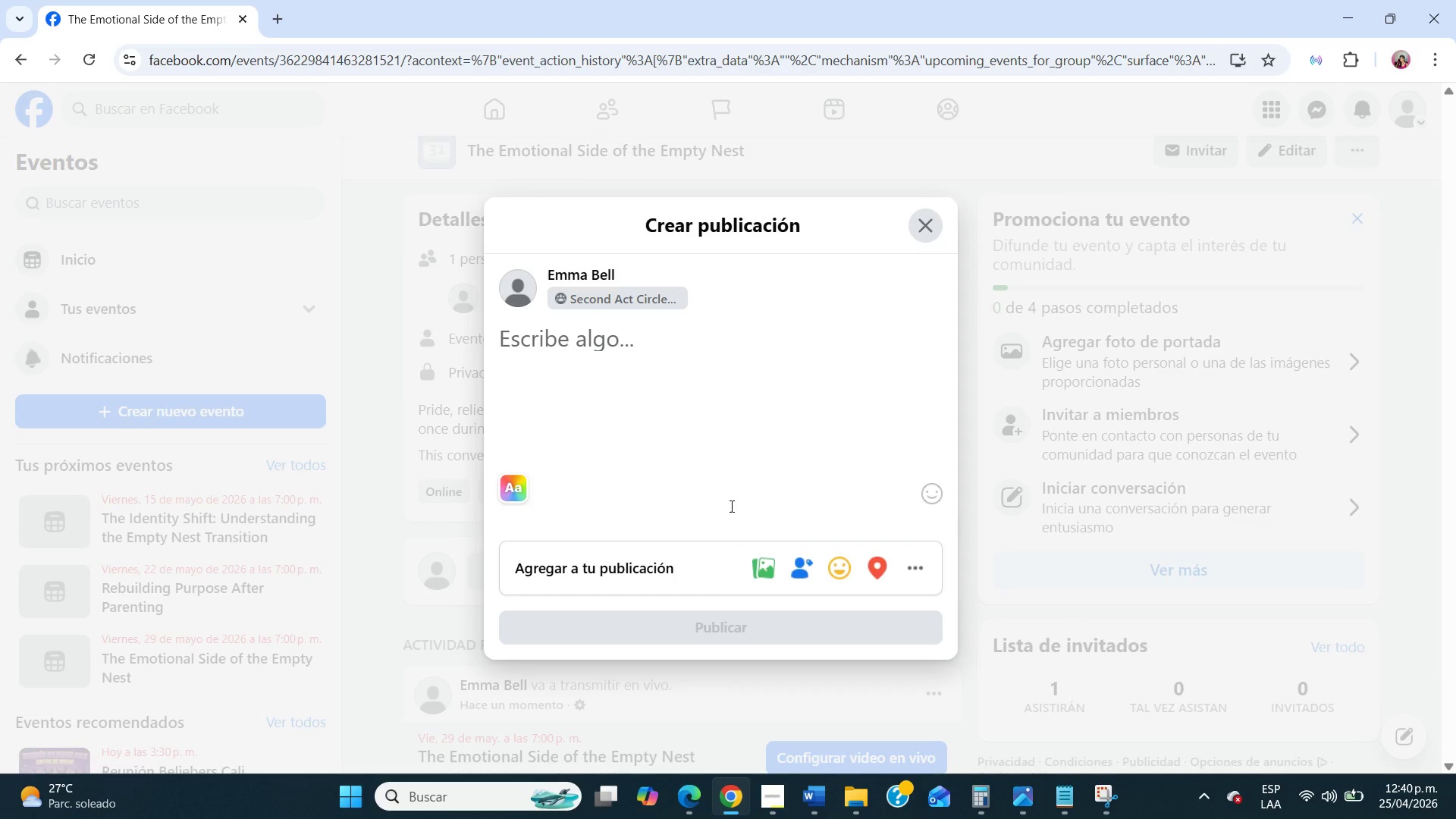 
type(What emotion has been most present for you since your children moved out{)
 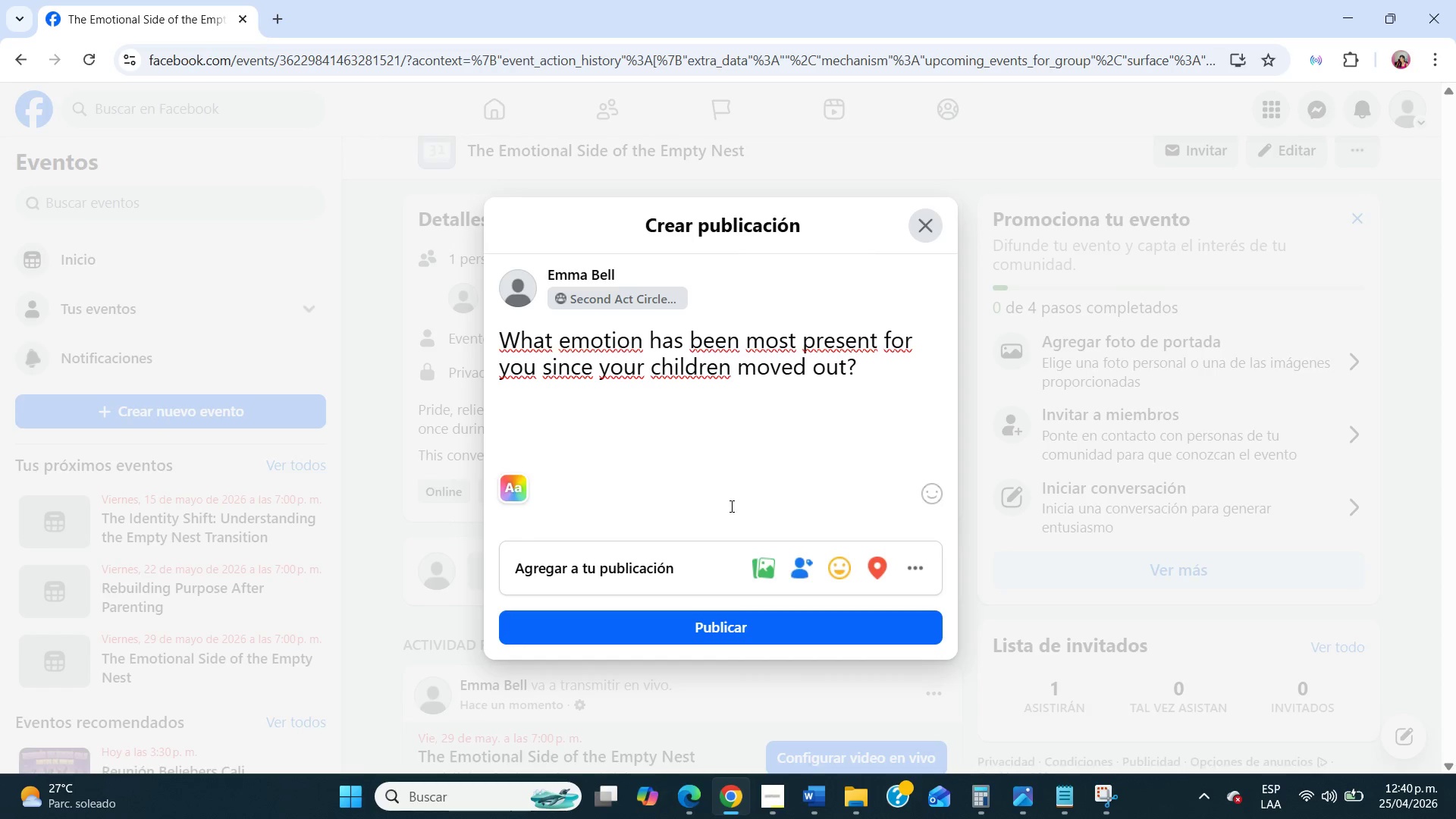 
left_click([708, 620])
 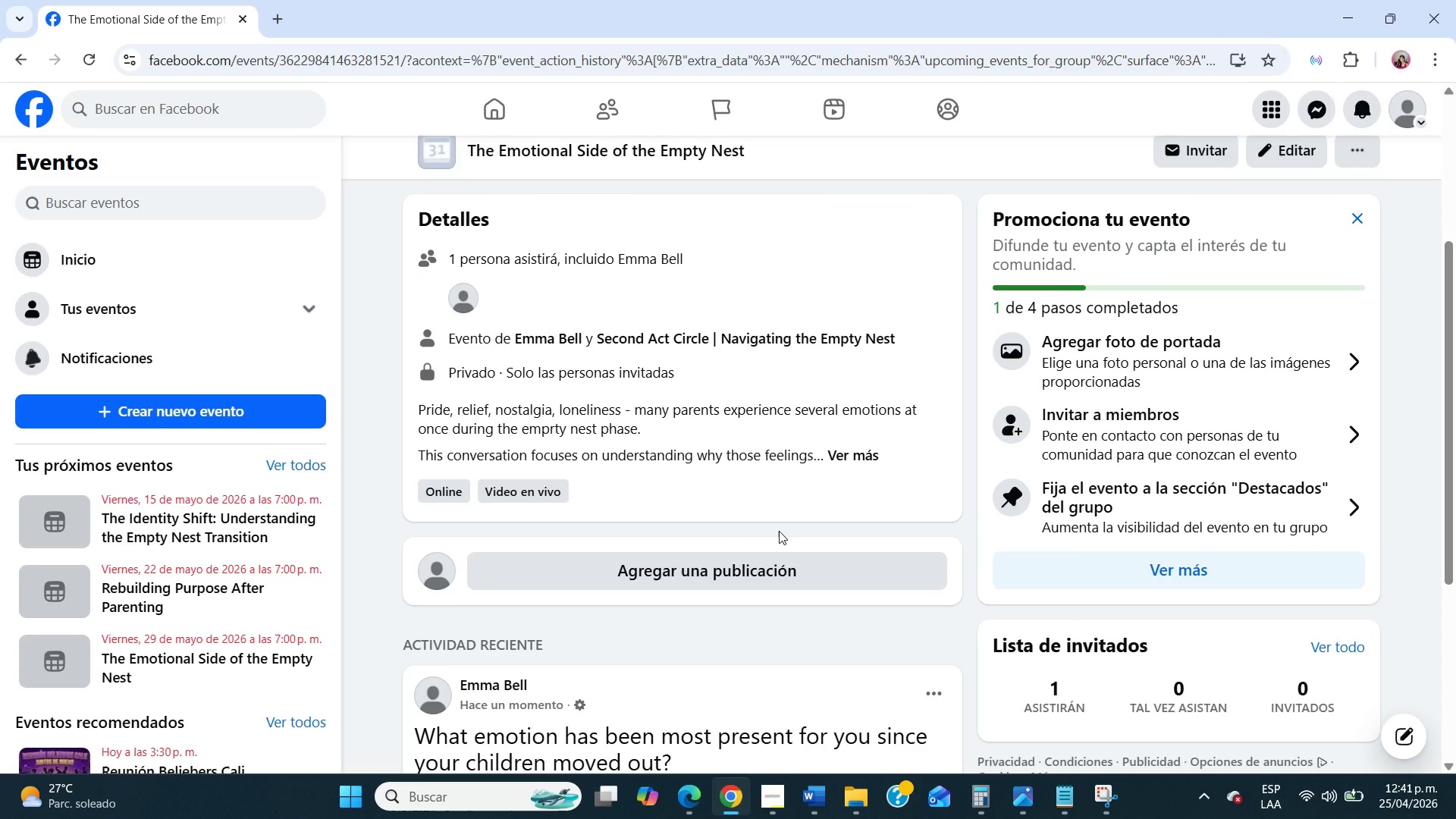 
scroll: coordinate [779, 531], scroll_direction: down, amount: 7.0
 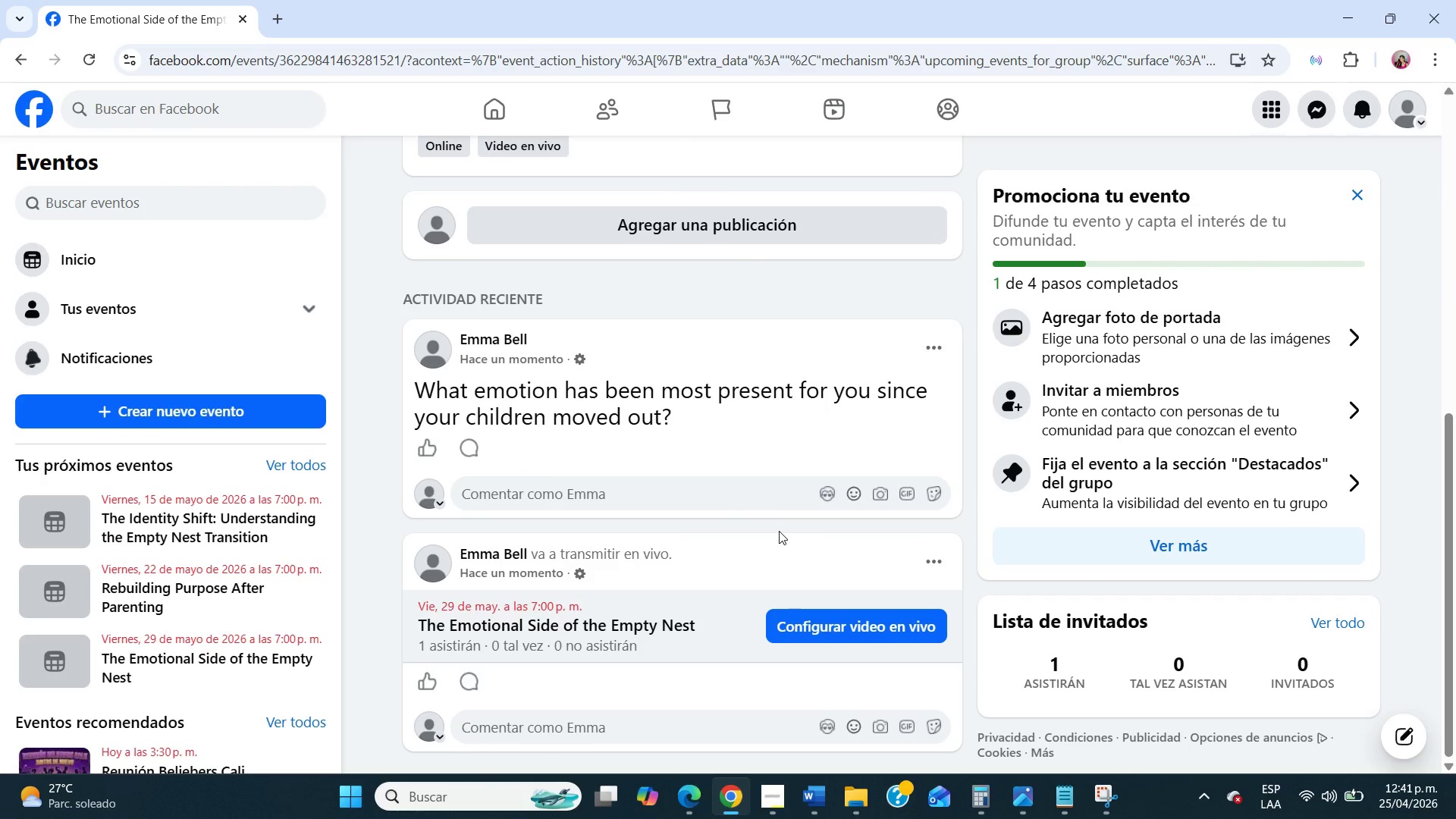 
scroll: coordinate [779, 531], scroll_direction: up, amount: 13.0
 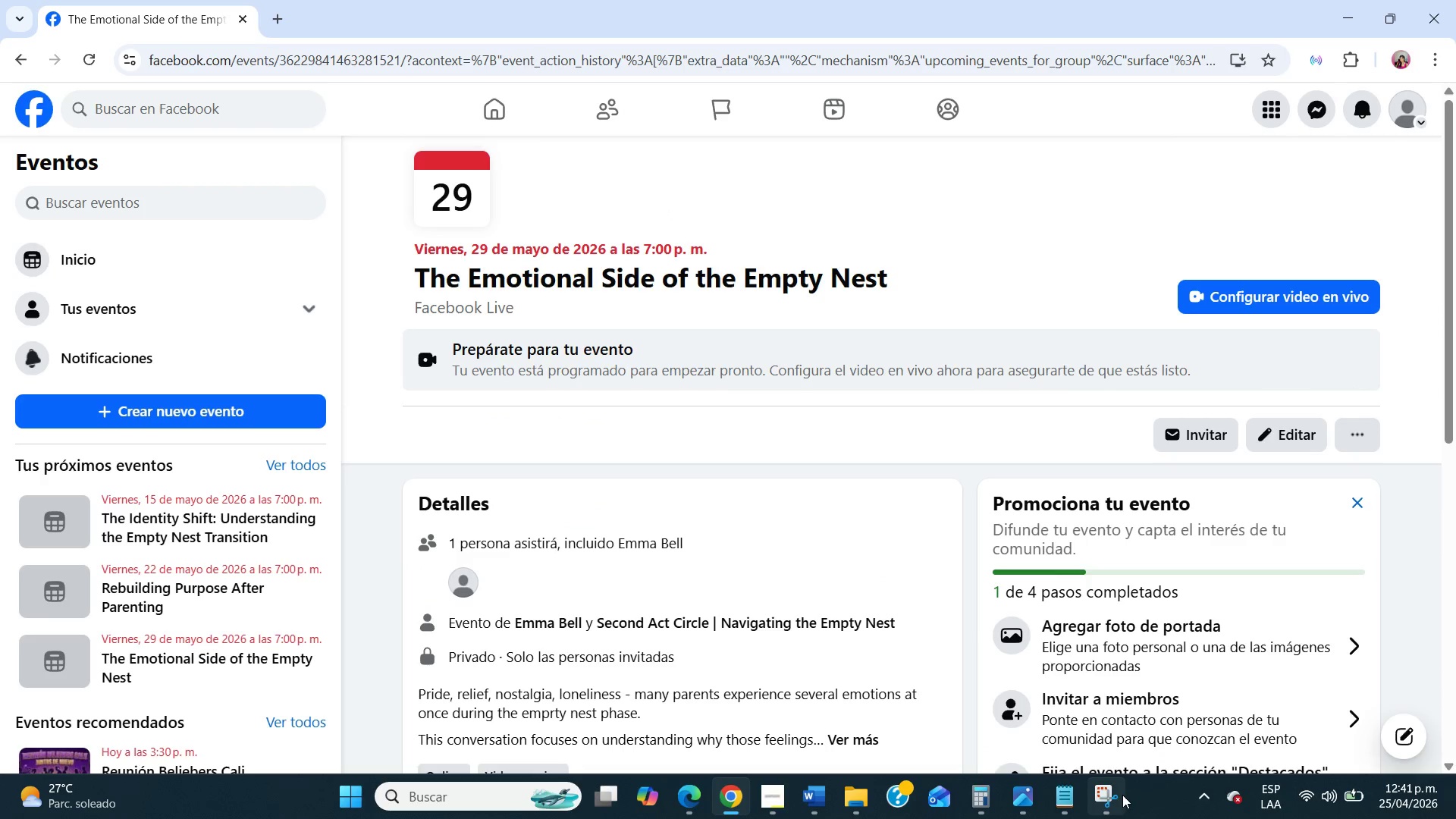 
scroll: coordinate [693, 571], scroll_direction: down, amount: 2.0
 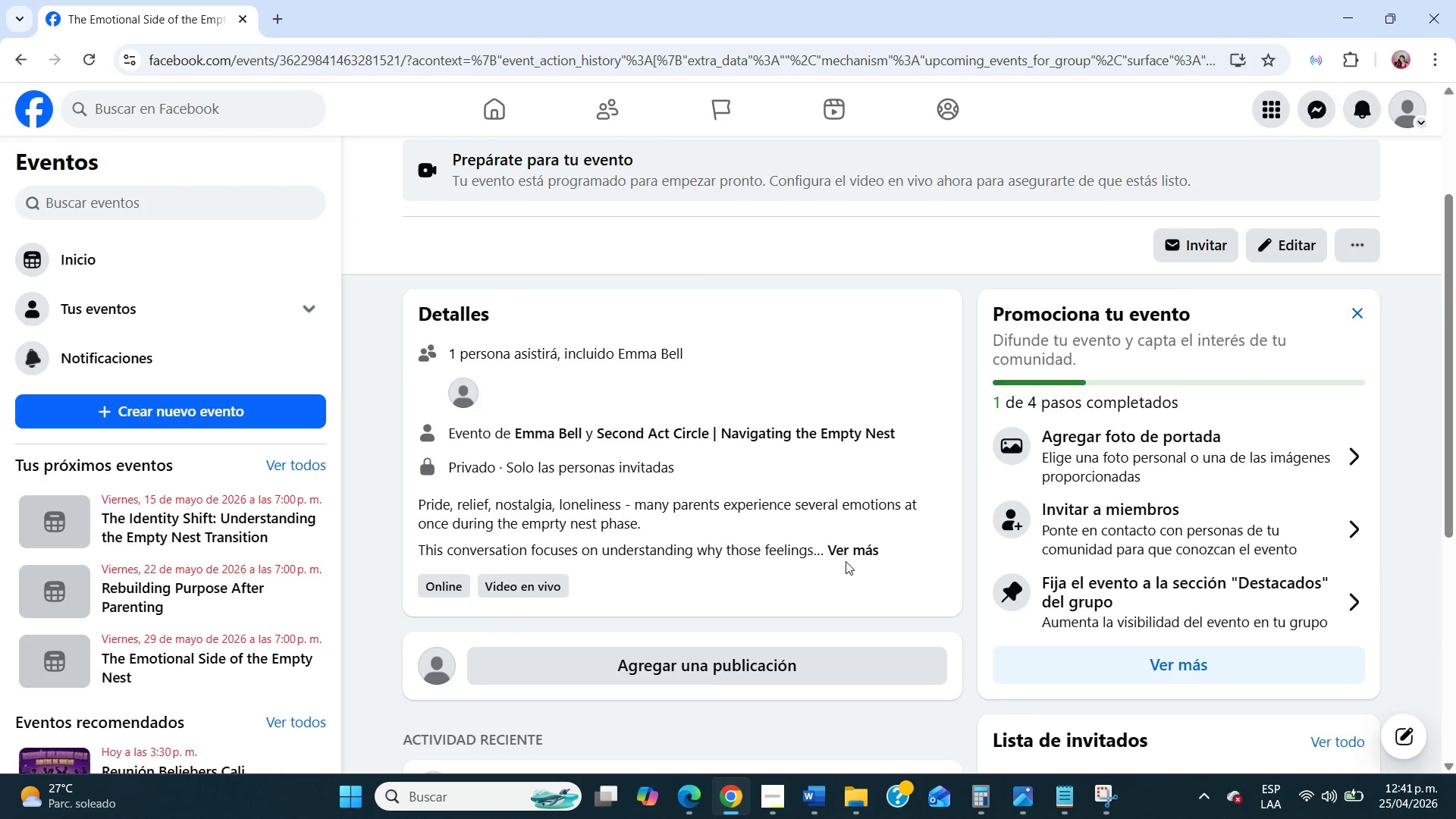 
left_click([848, 548])
 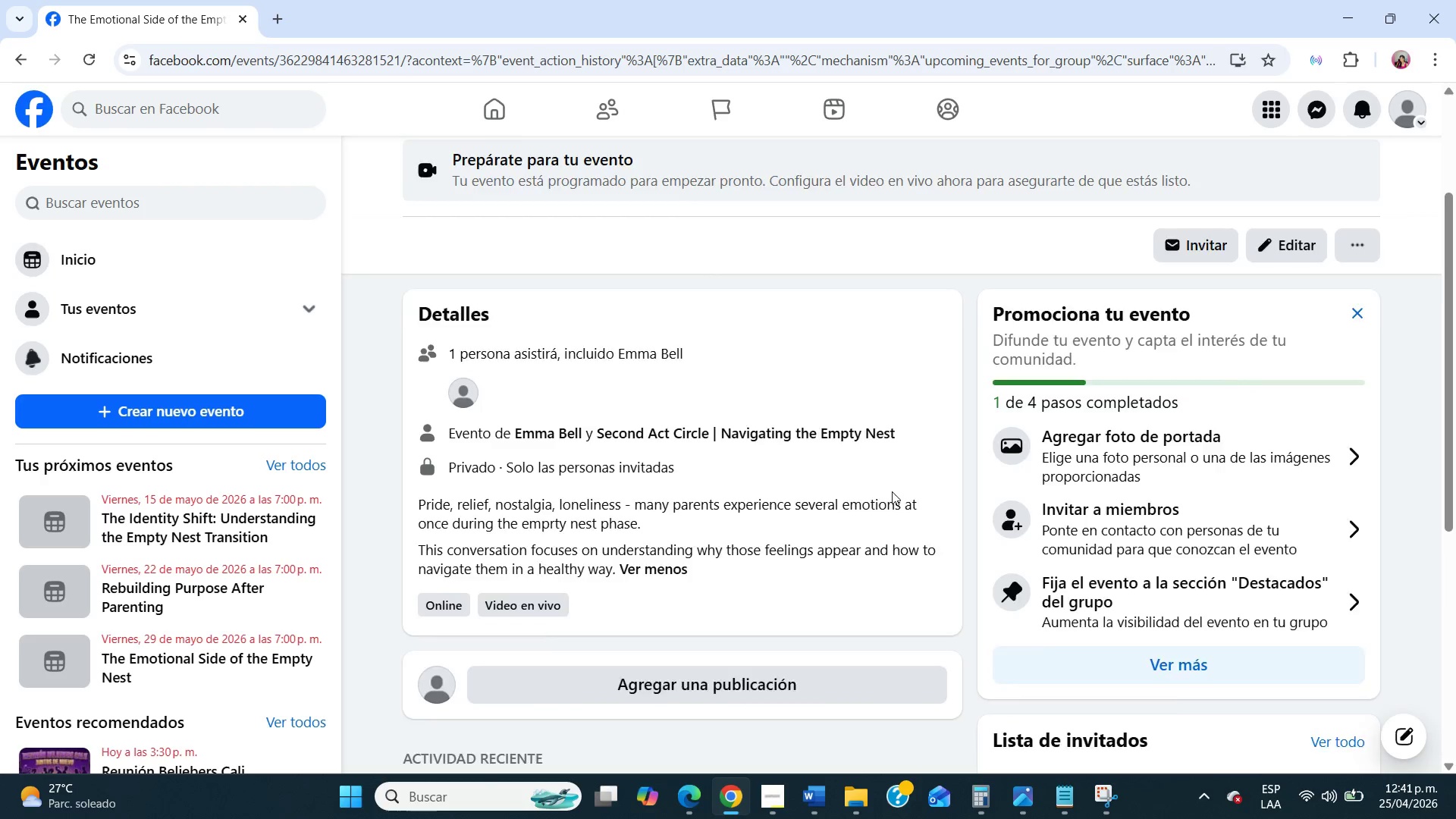 
scroll: coordinate [892, 491], scroll_direction: up, amount: 7.0
 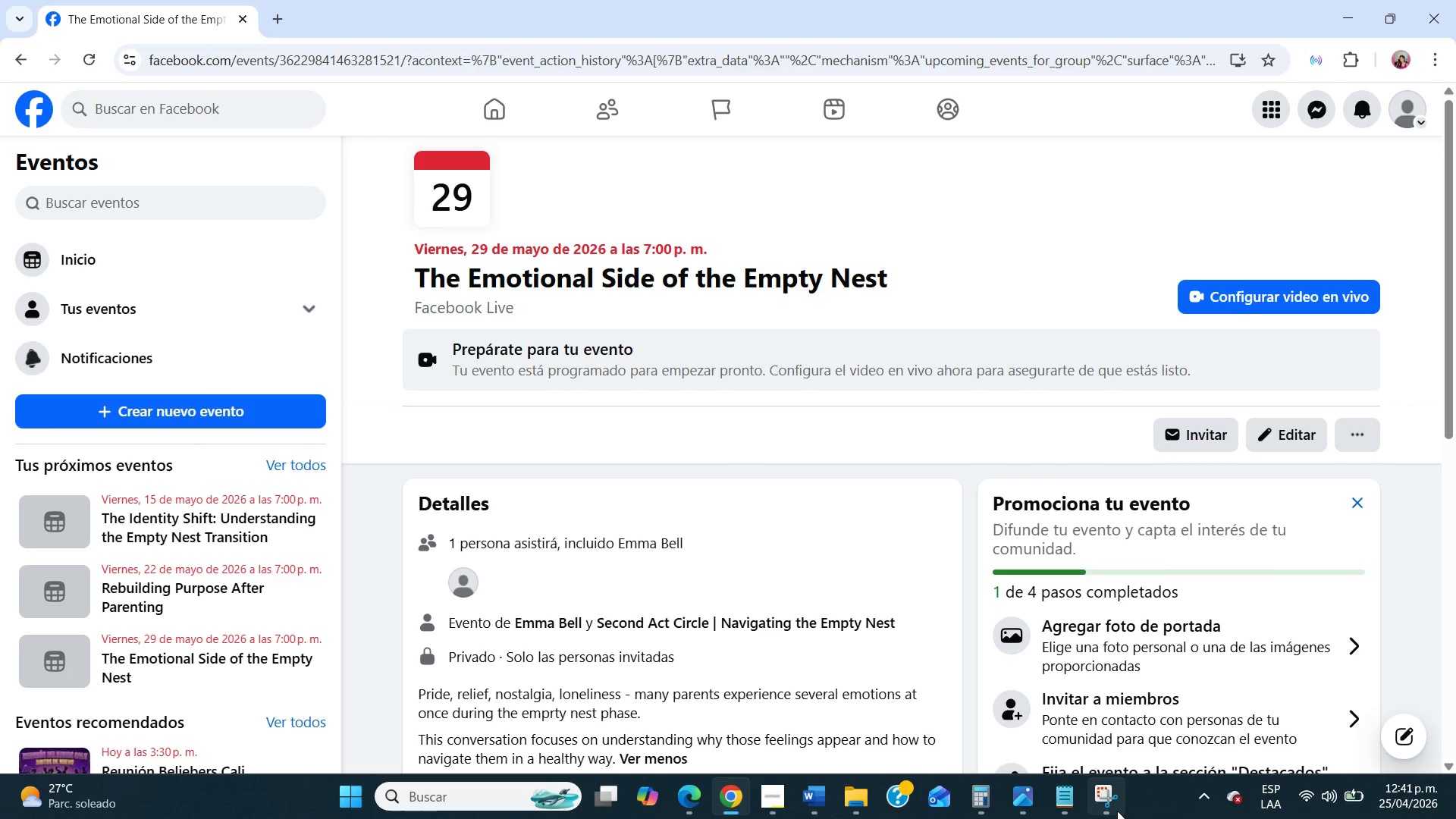 
left_click([1104, 802])
 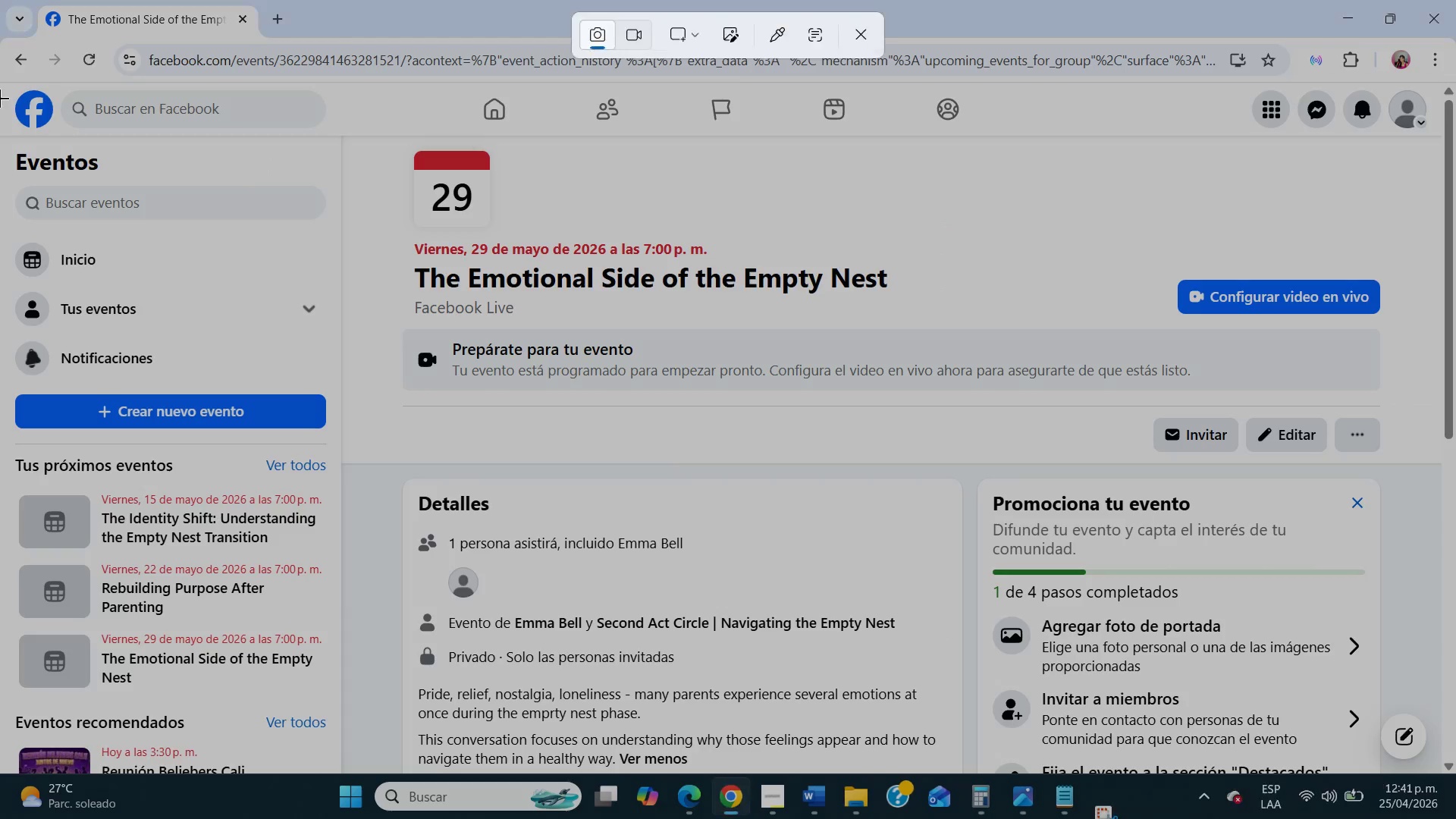 
left_click_drag(start_coordinate=[1, 85], to_coordinate=[1455, 770])
 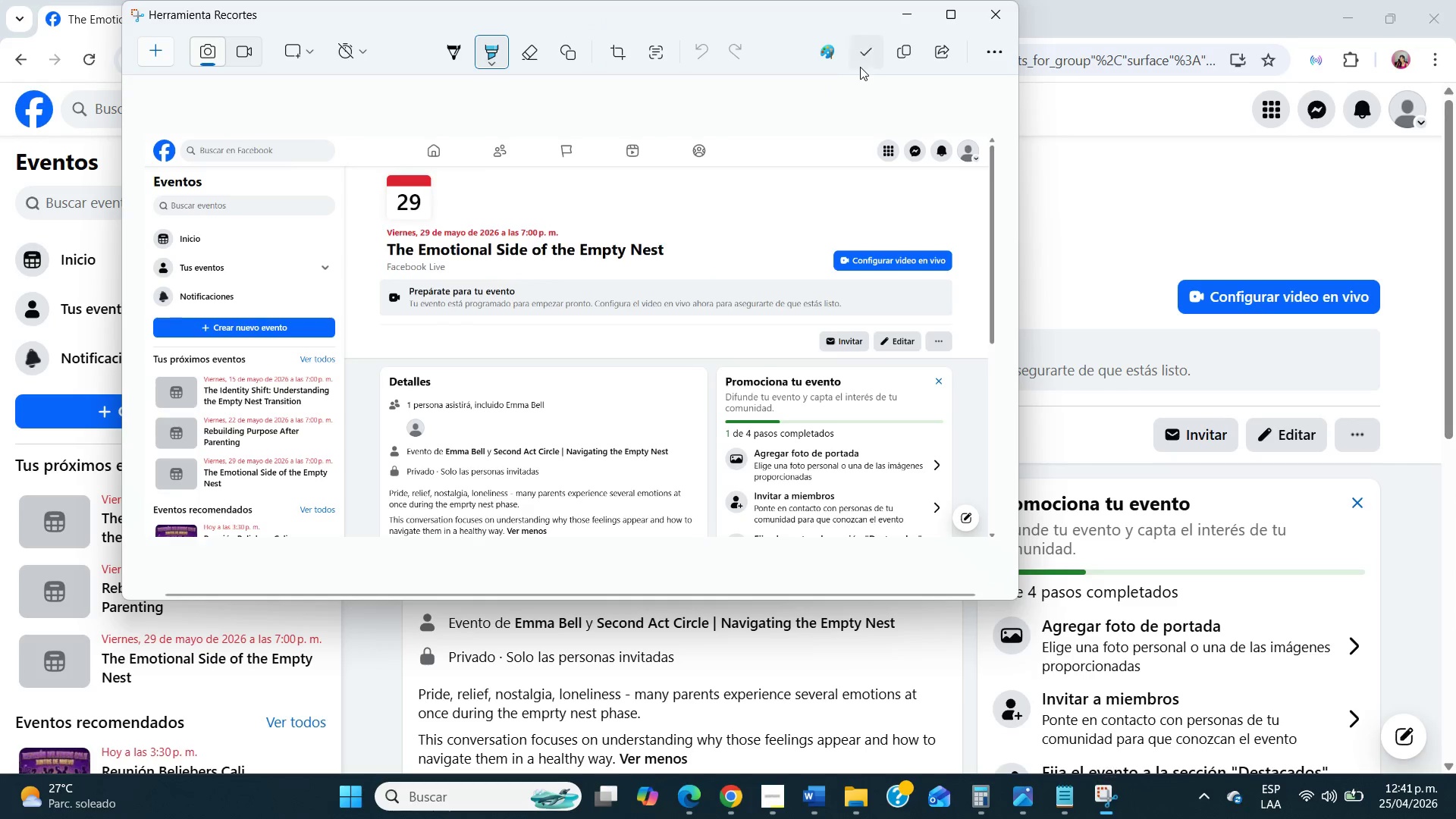 
left_click([901, 14])
 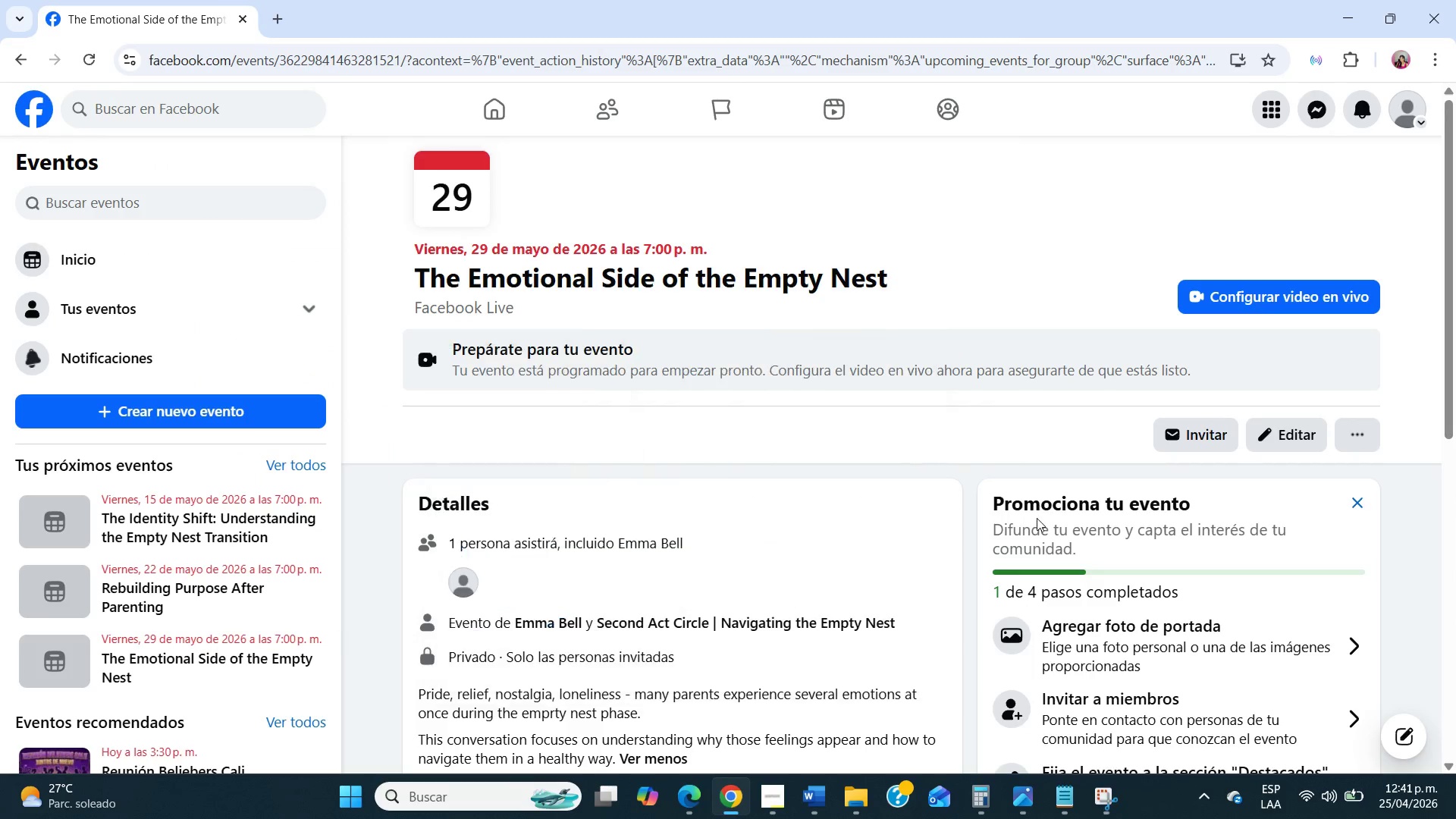 
scroll: coordinate [1037, 518], scroll_direction: down, amount: 8.0
 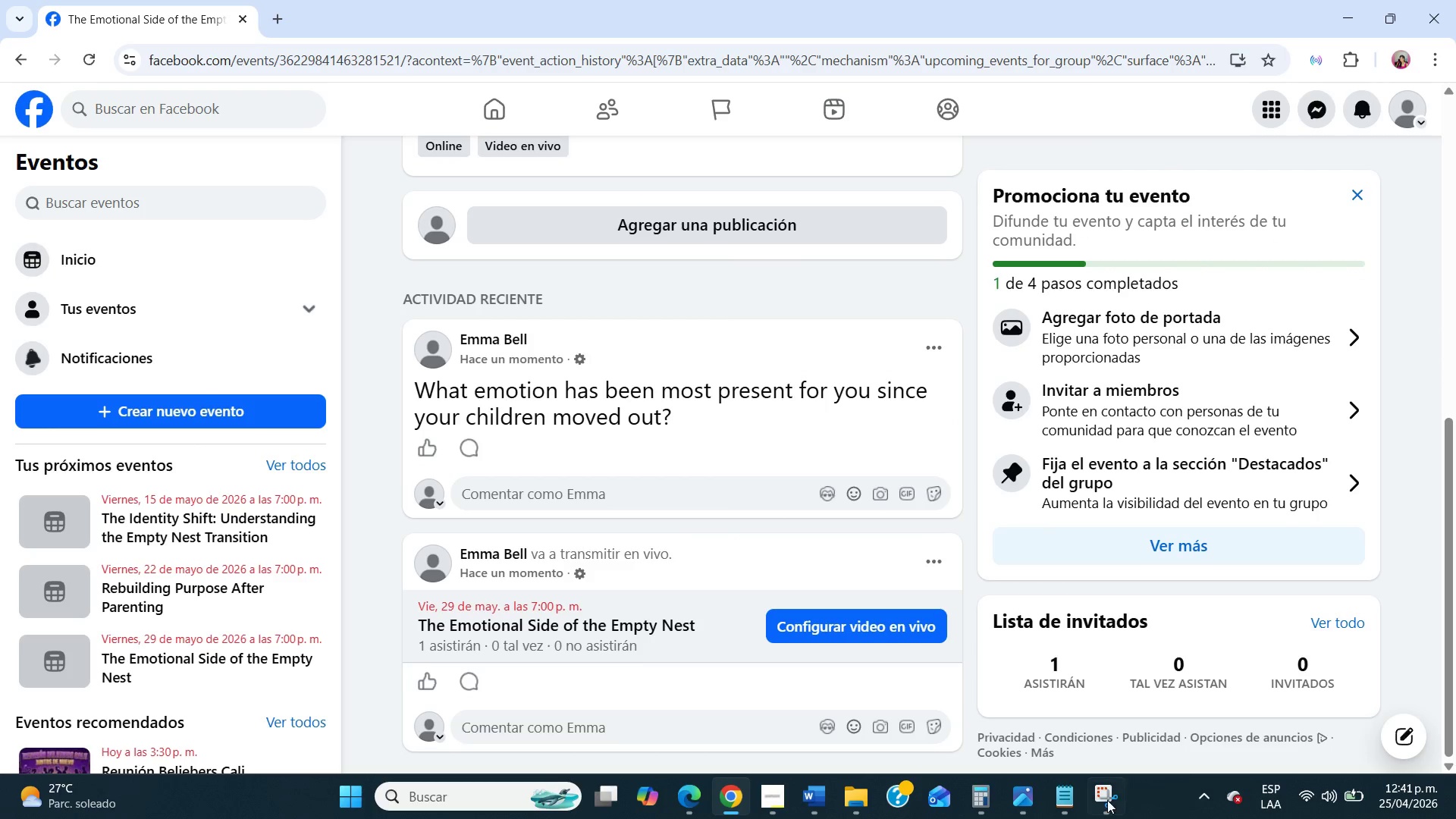 
left_click([1104, 798])
 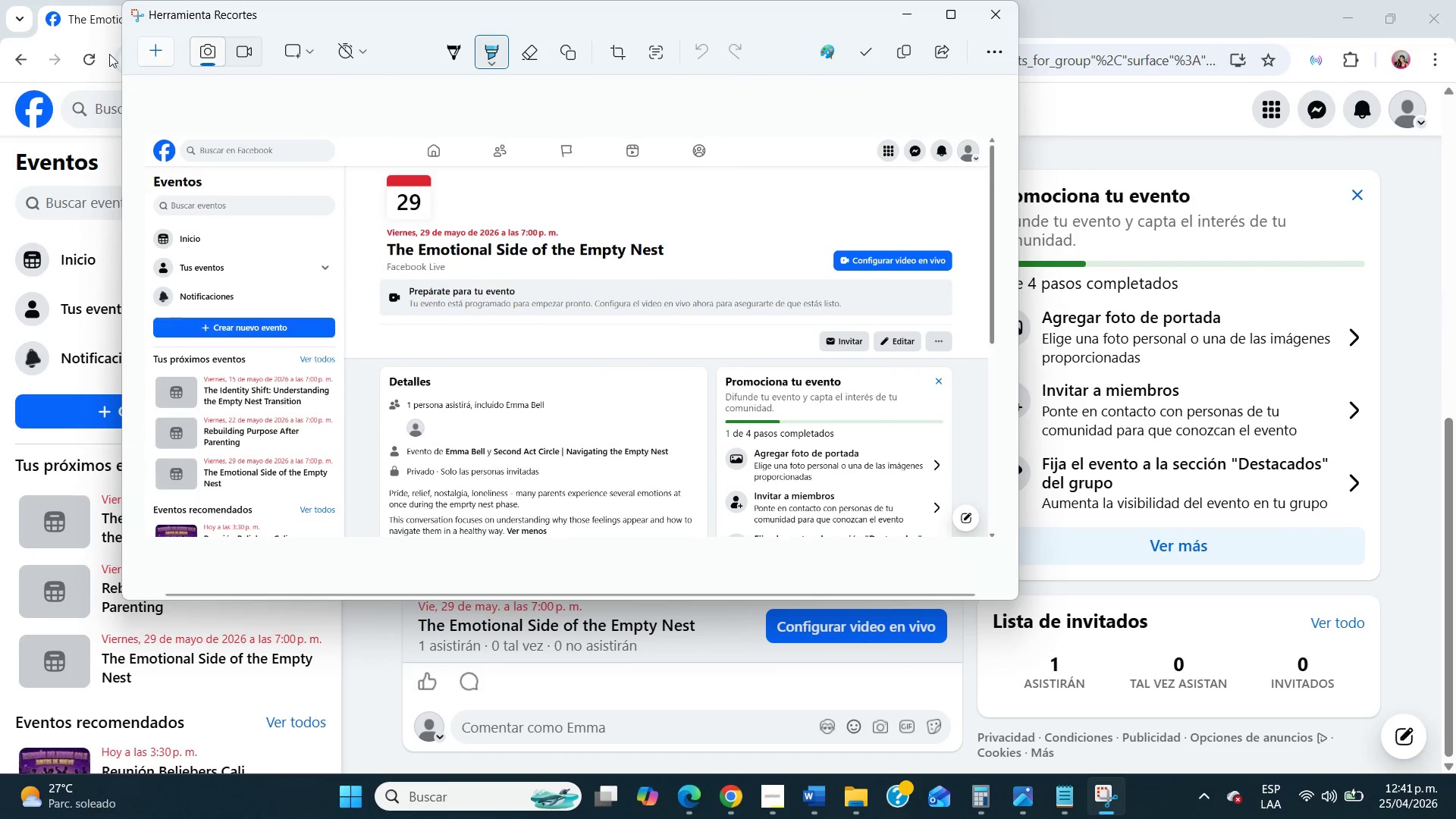 
left_click([147, 46])
 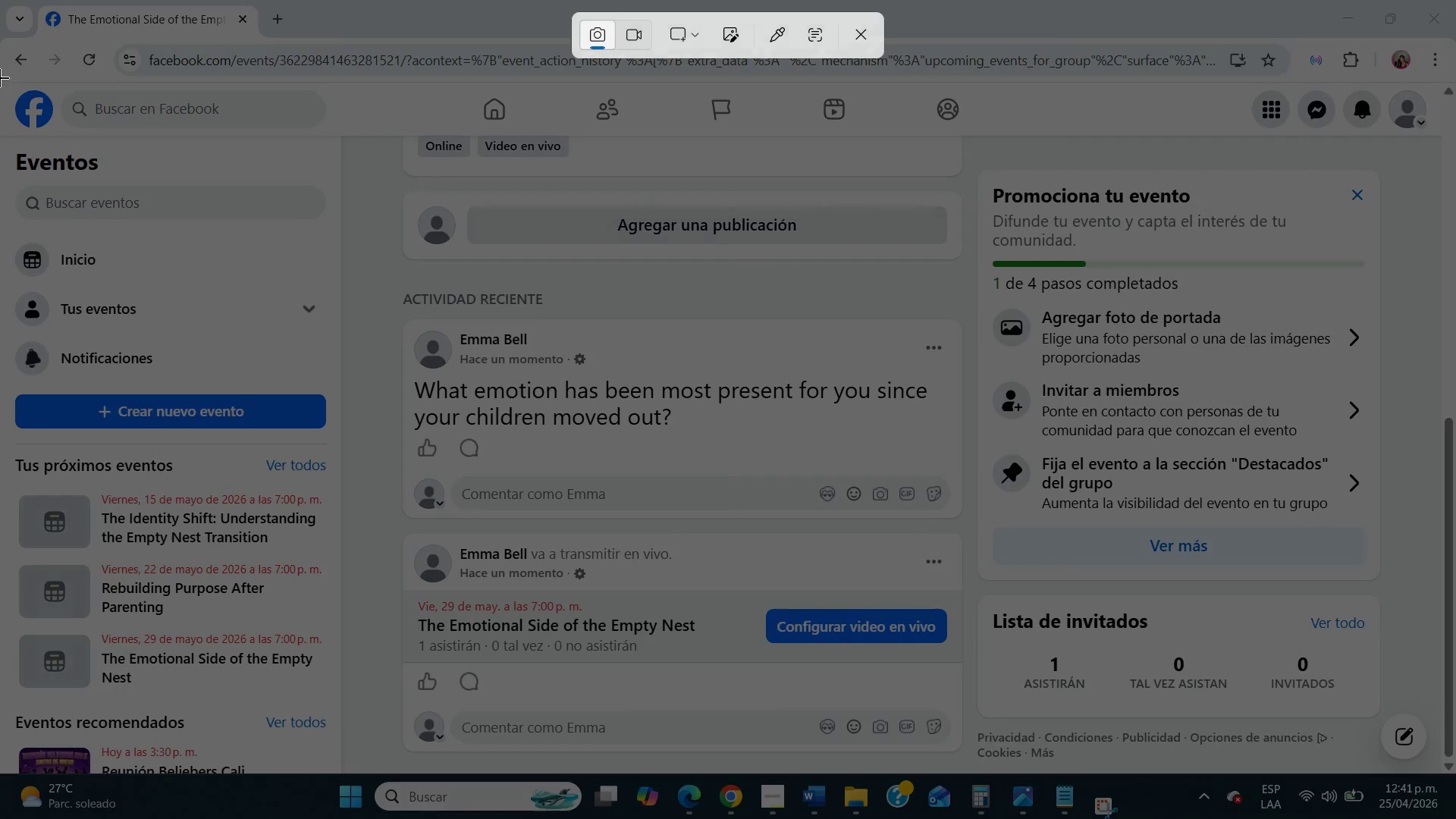 
left_click_drag(start_coordinate=[0, 83], to_coordinate=[1455, 769])
 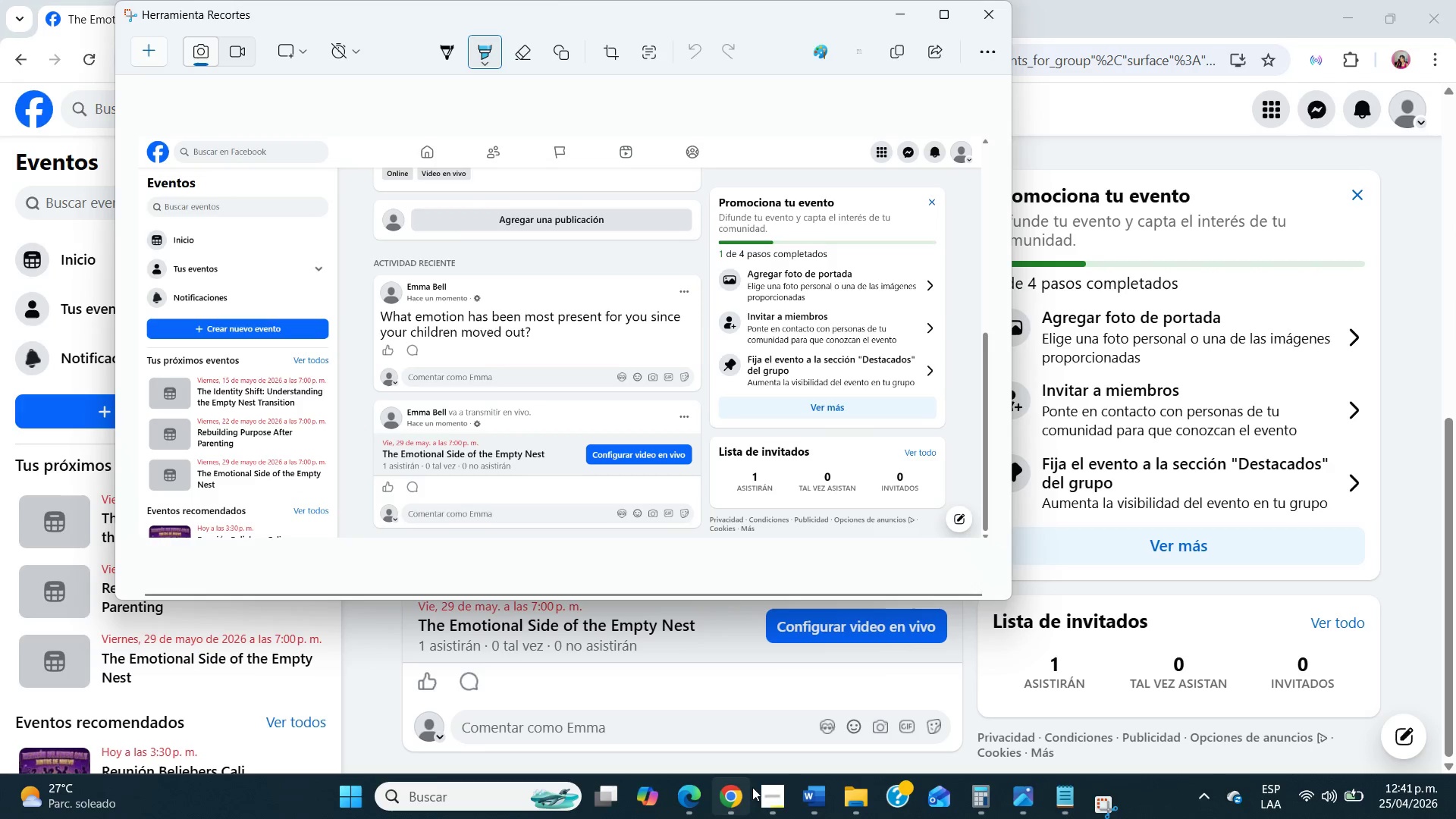 
left_click([766, 788])